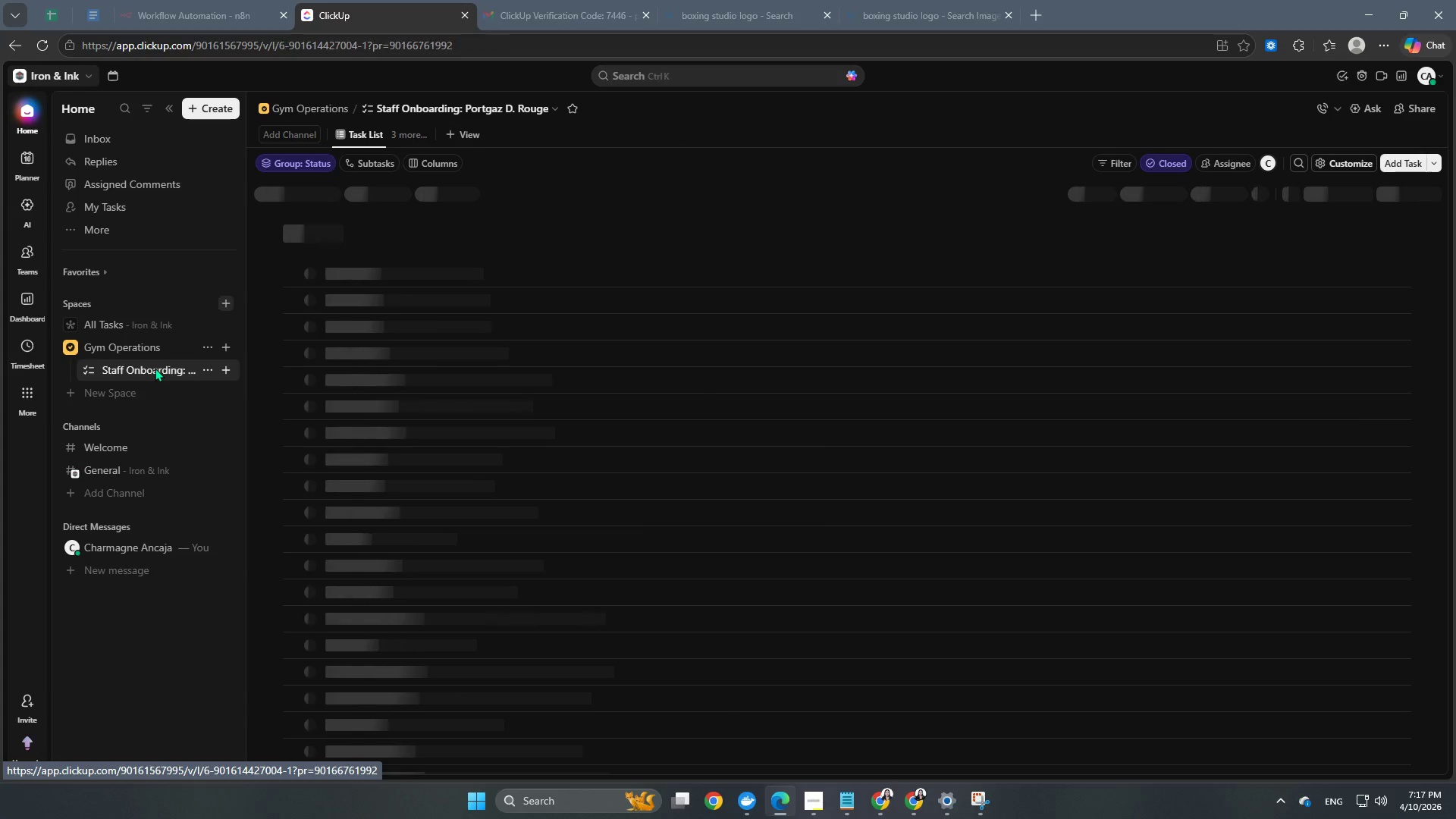 
left_click([291, 514])
 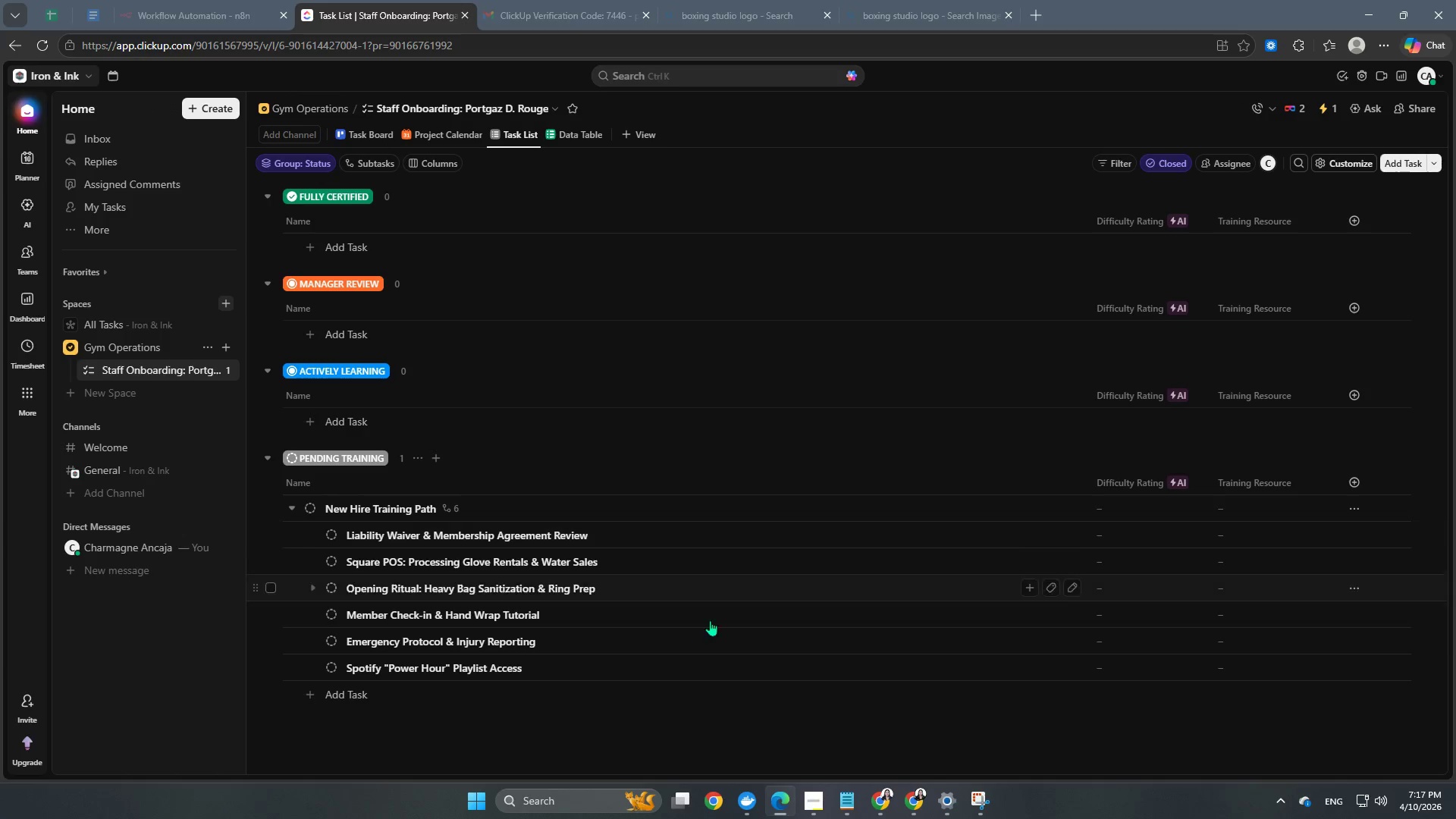 
scroll: coordinate [725, 632], scroll_direction: down, amount: 3.0
 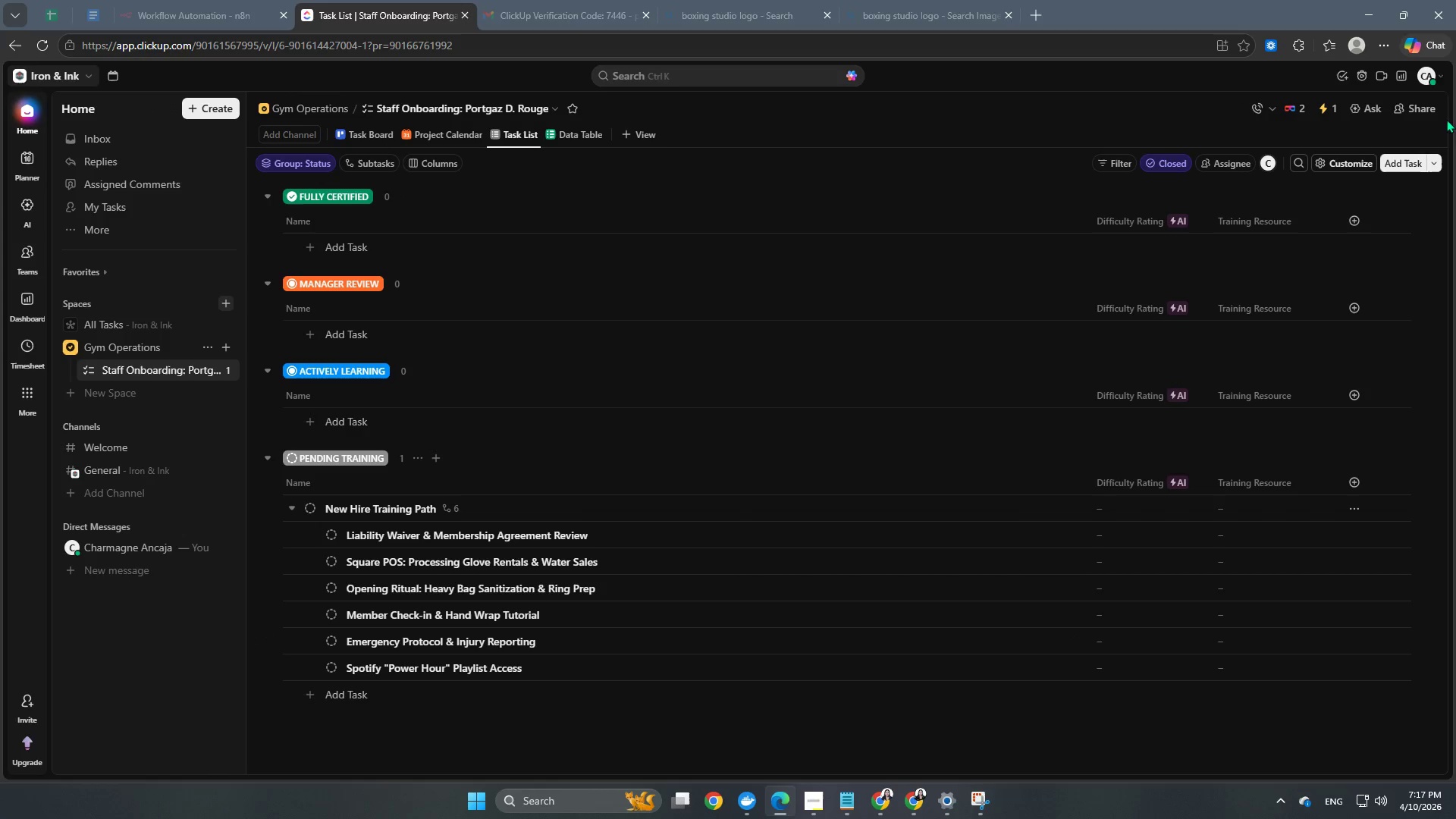 
left_click([1339, 102])
 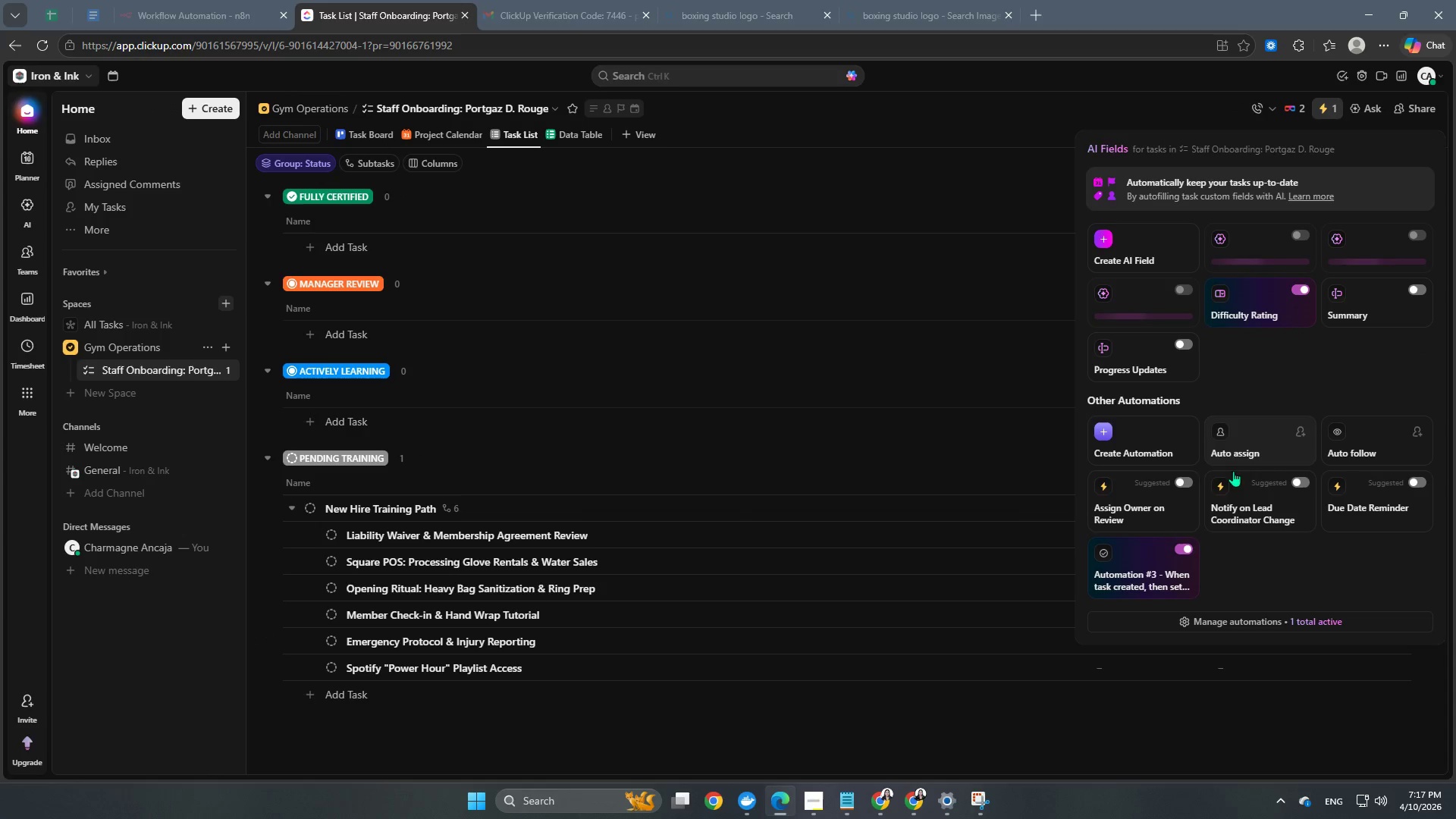 
scroll: coordinate [1239, 516], scroll_direction: down, amount: 2.0
 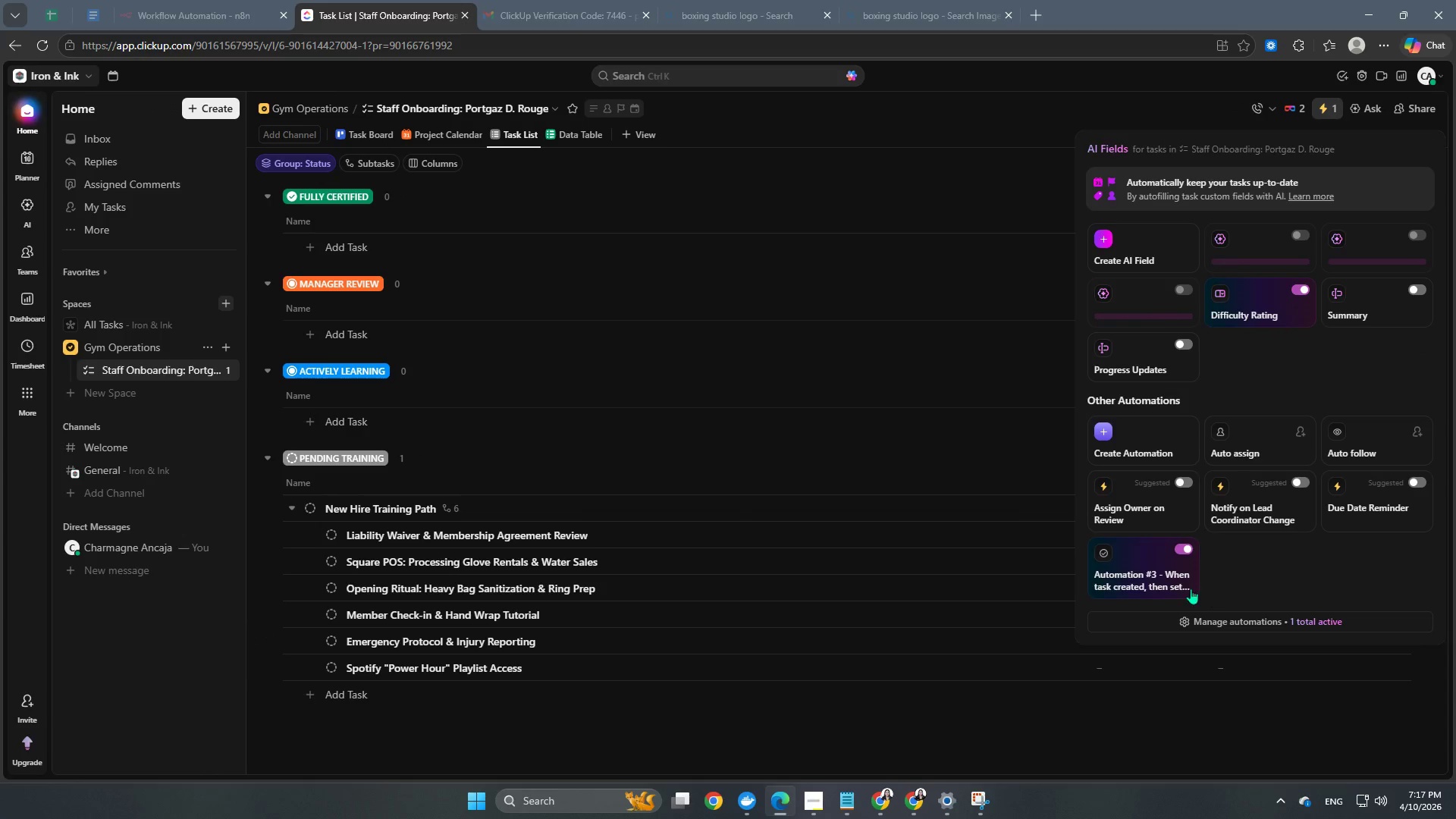 
left_click([1129, 573])
 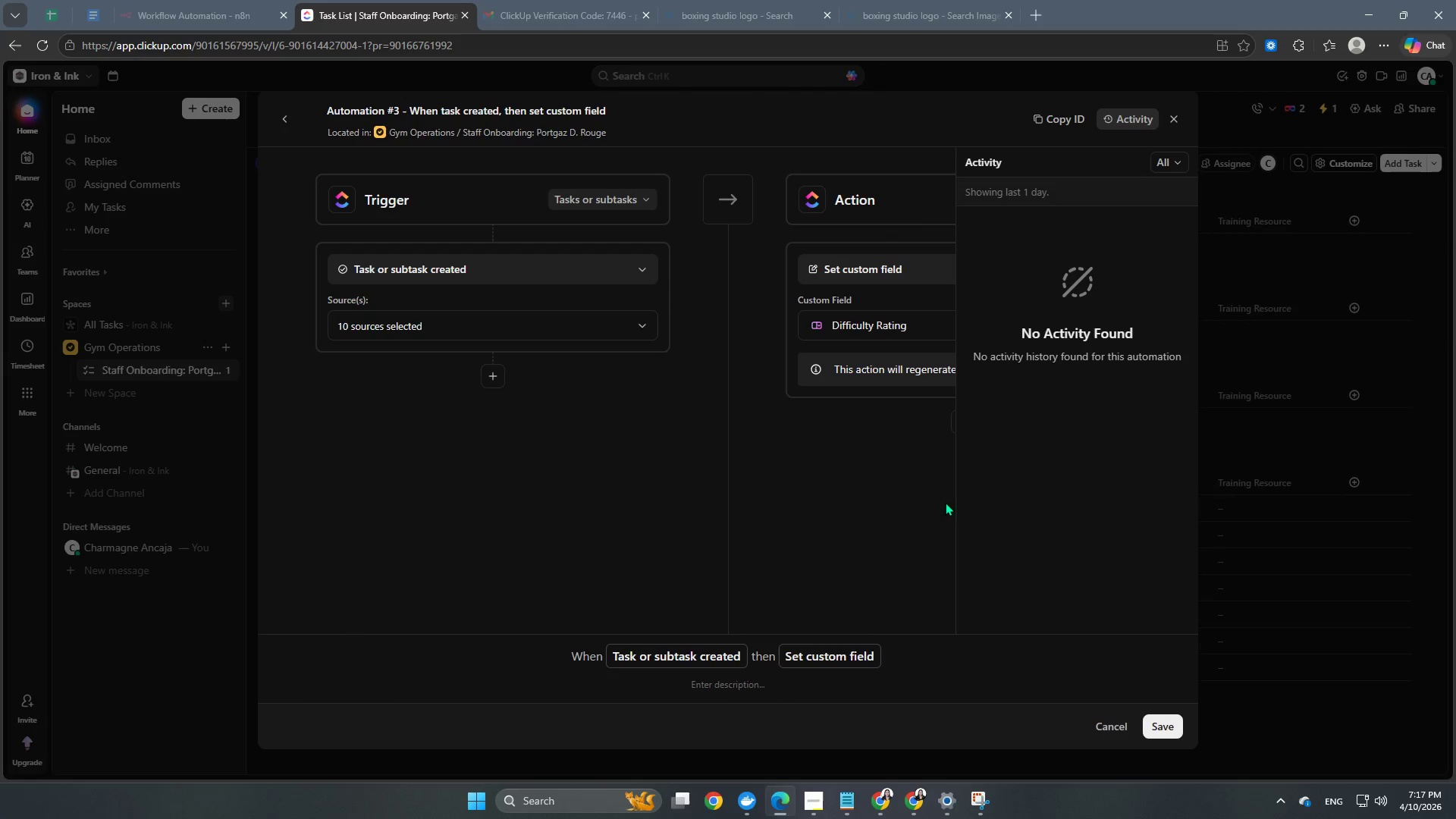 
left_click([891, 494])
 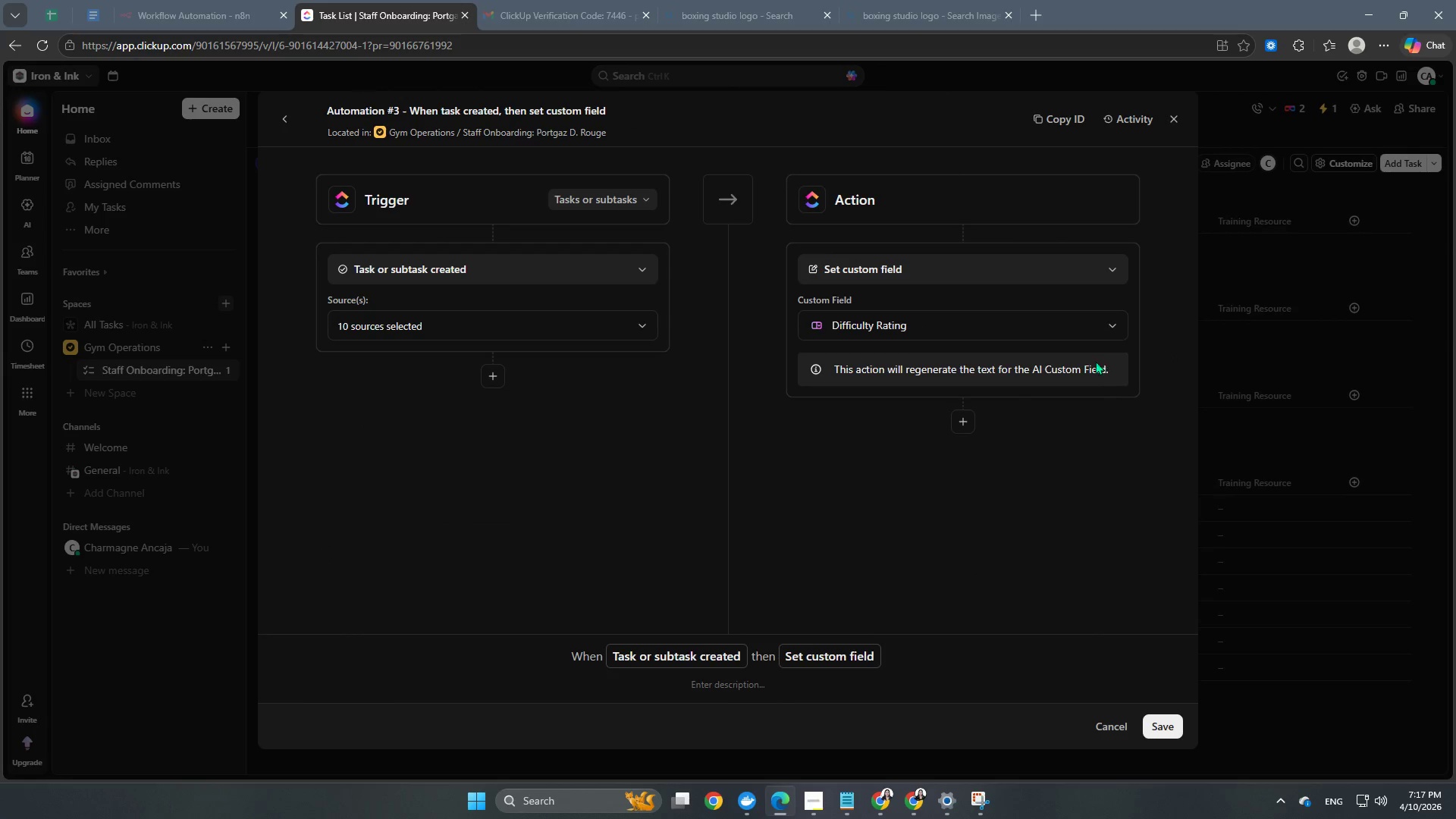 
left_click([1172, 120])
 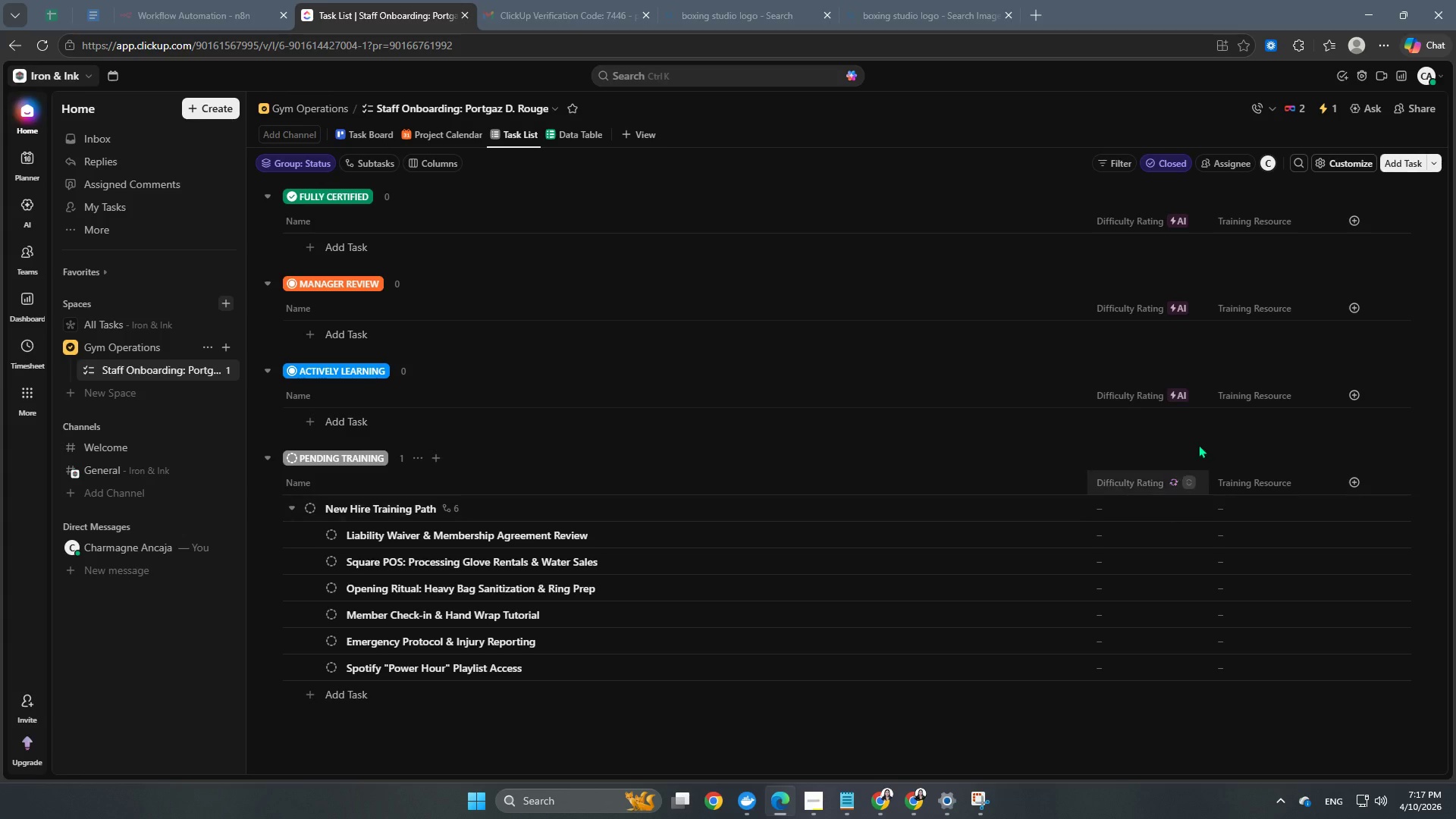 
left_click([1326, 110])
 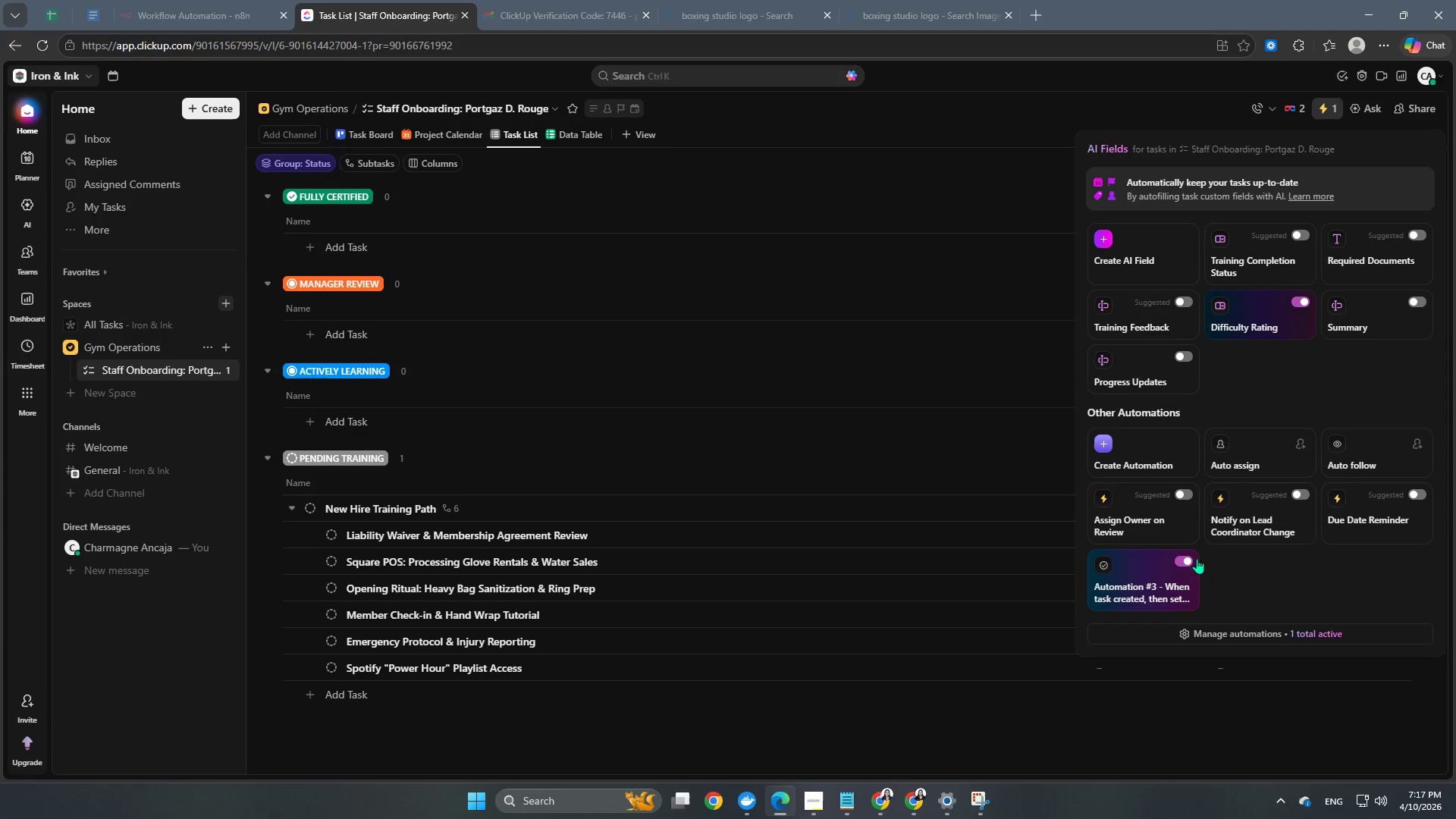 
left_click([1191, 560])
 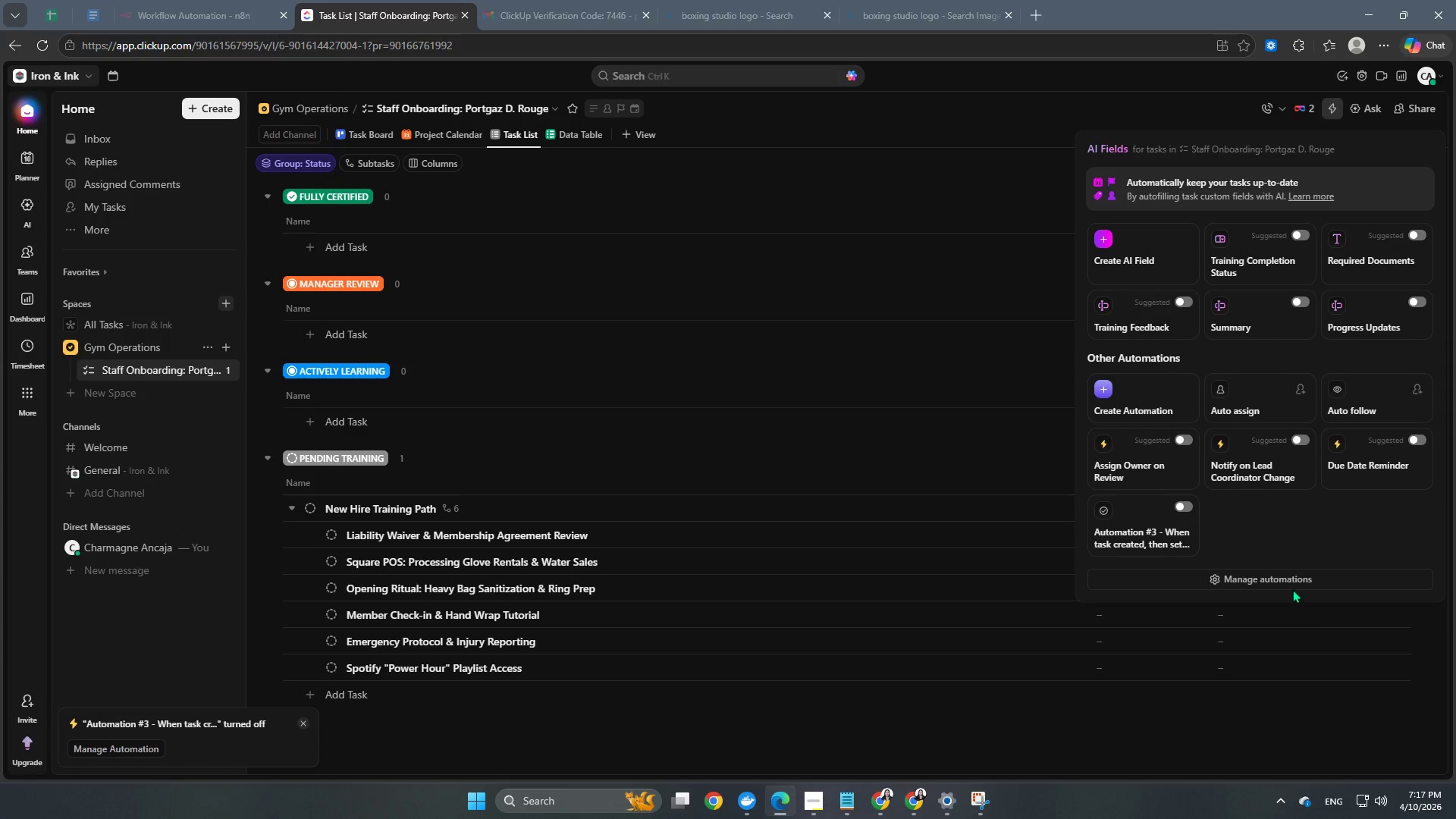 
left_click([1283, 583])
 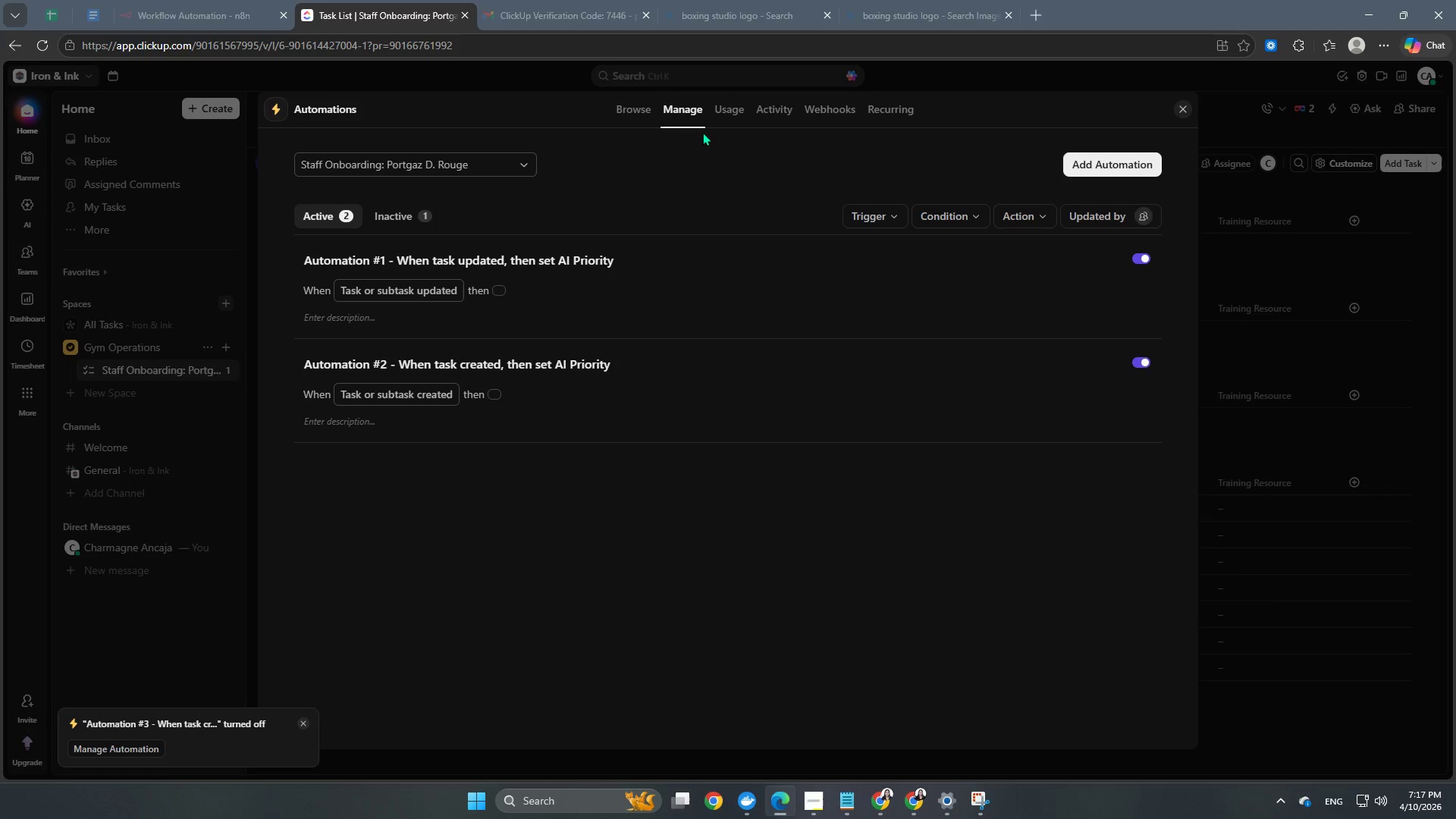 
wait(5.08)
 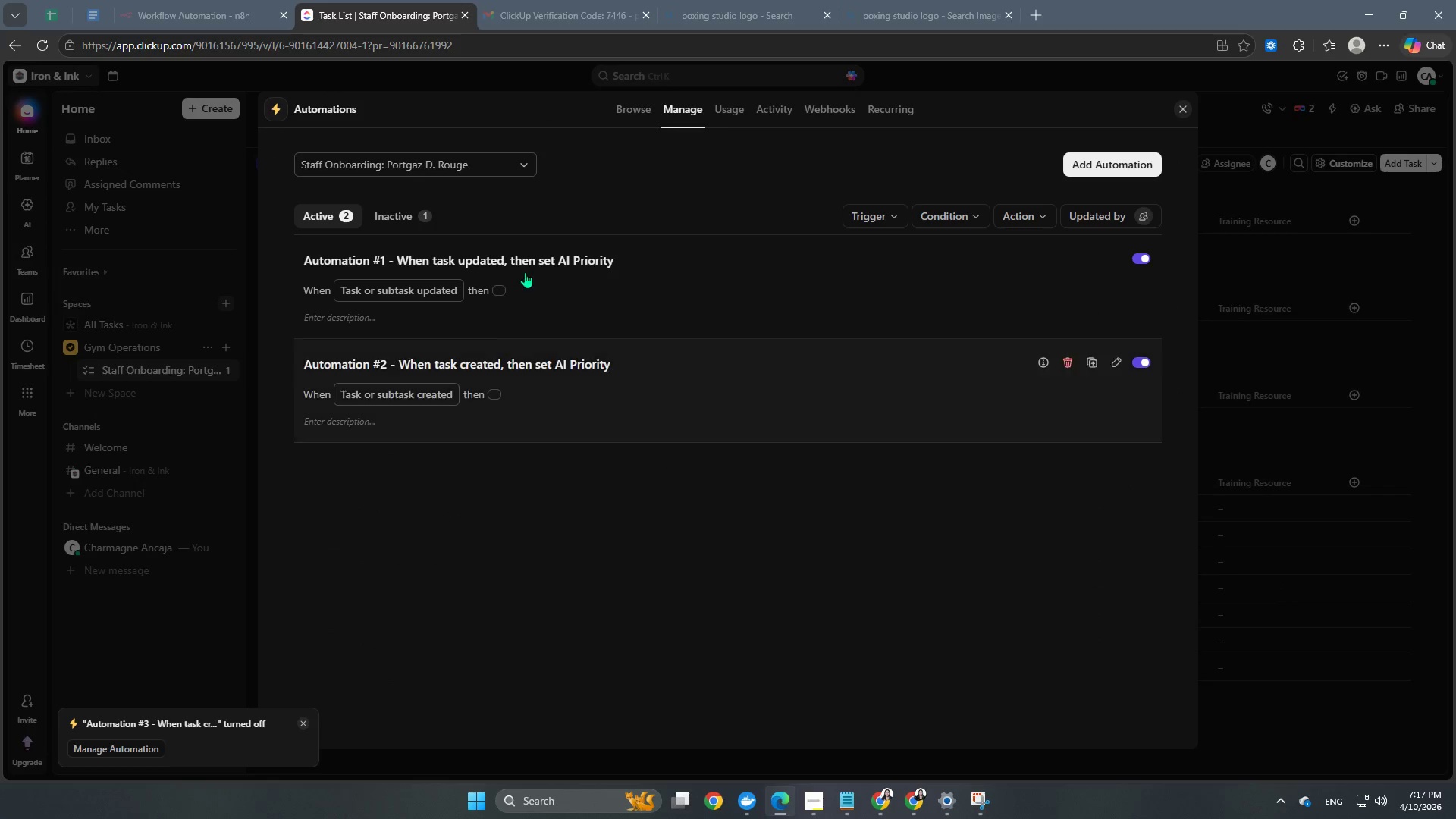 
left_click([1141, 171])
 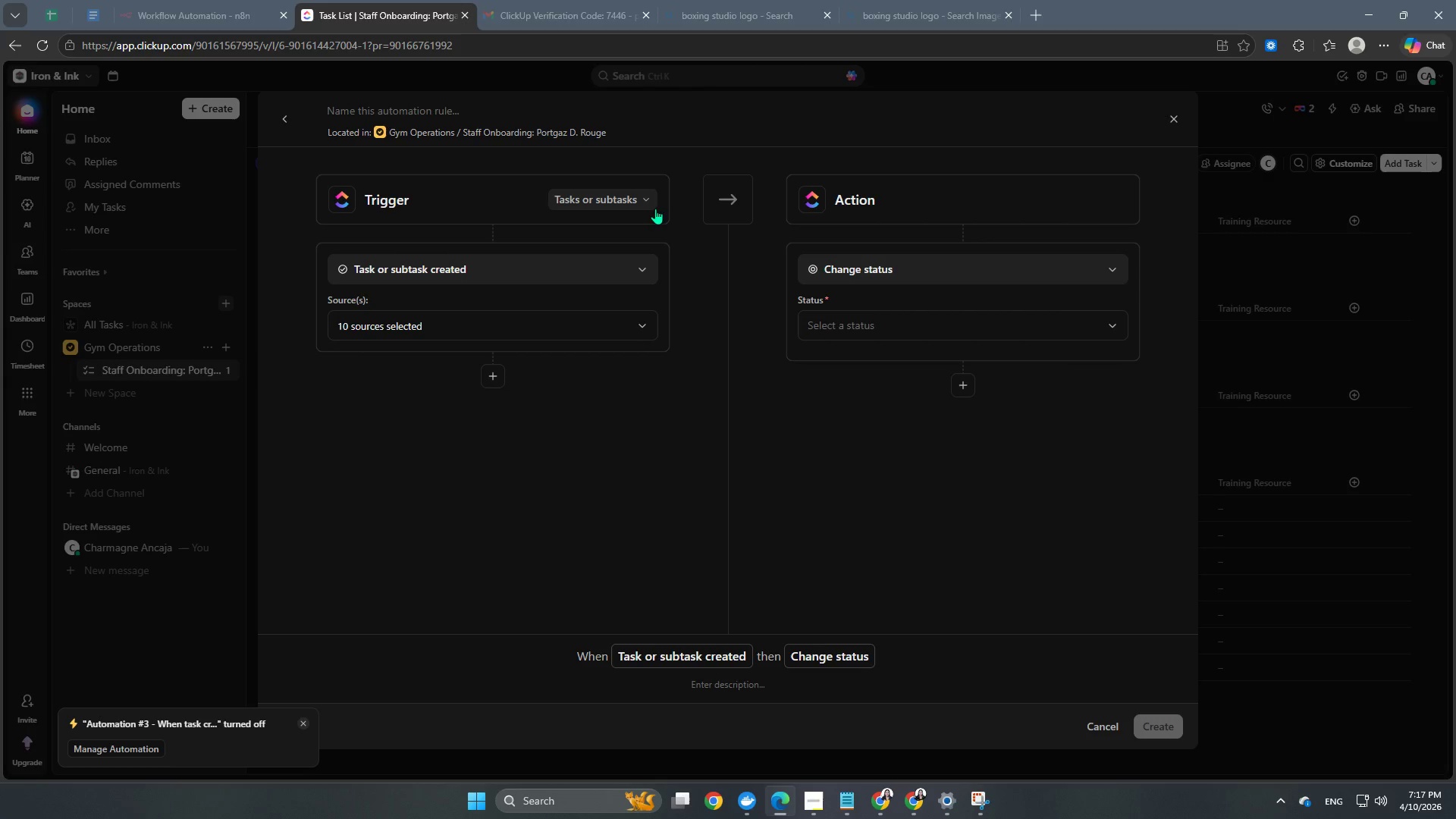 
double_click([644, 201])
 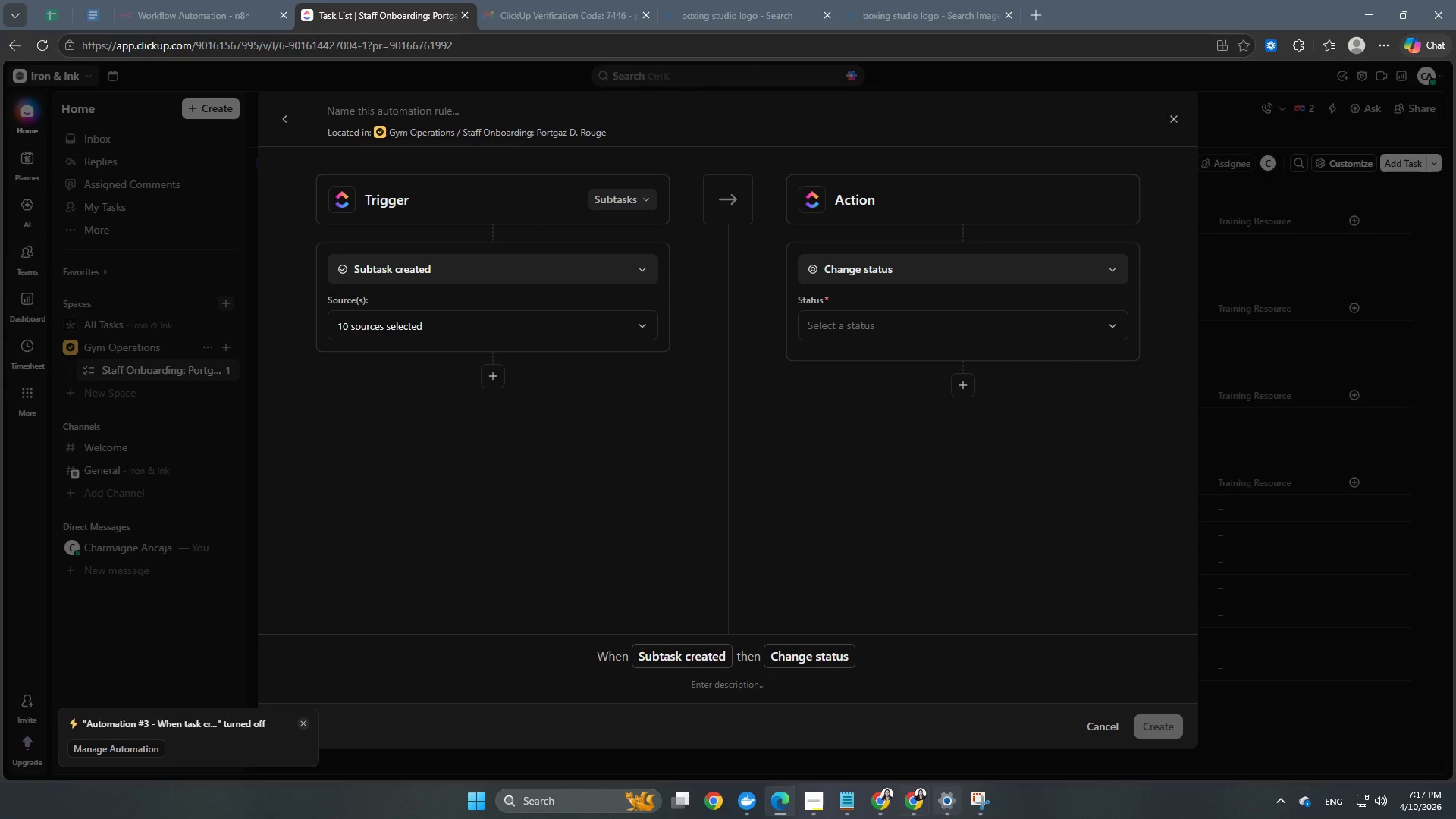 
left_click([818, 809])